 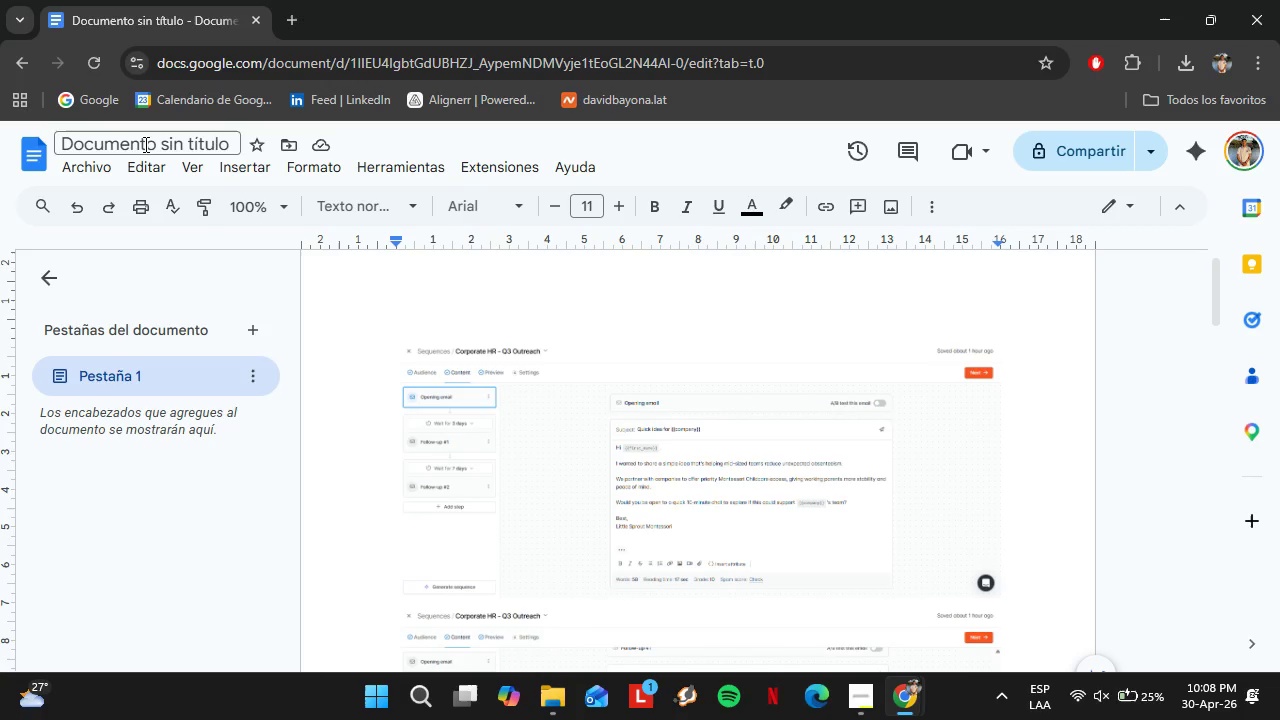 
triple_click([144, 144])
 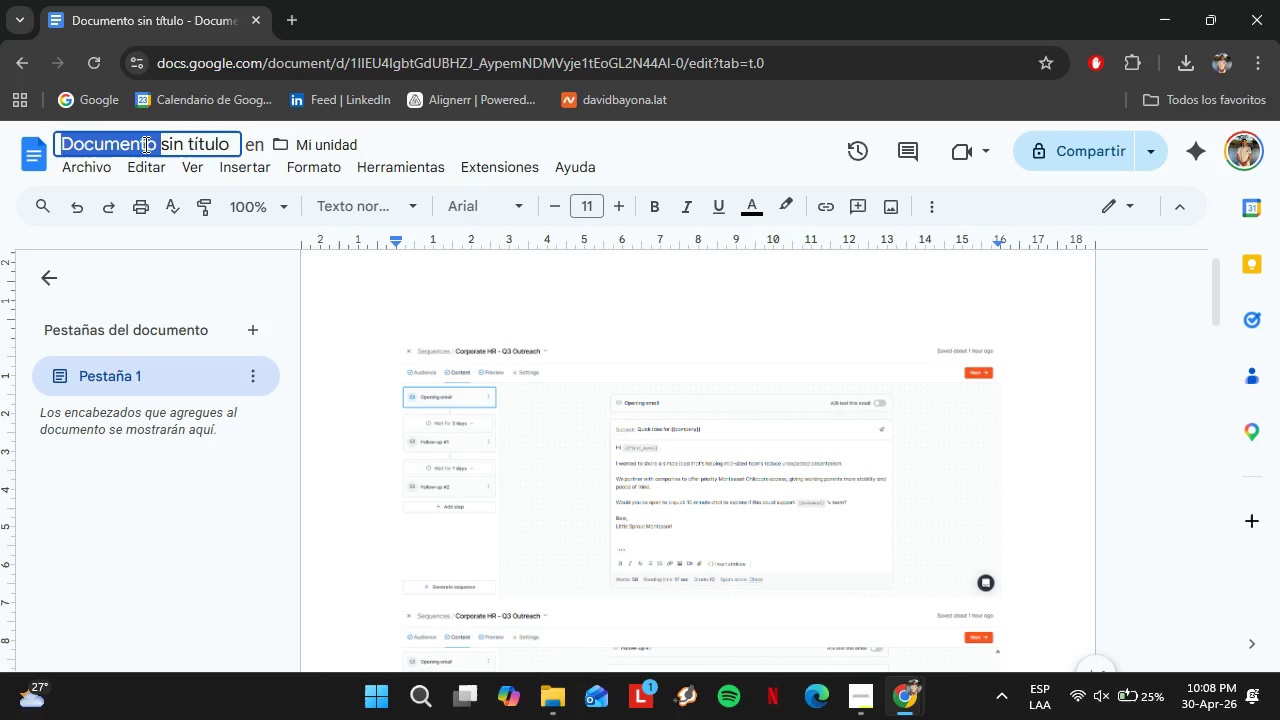 
triple_click([144, 144])
 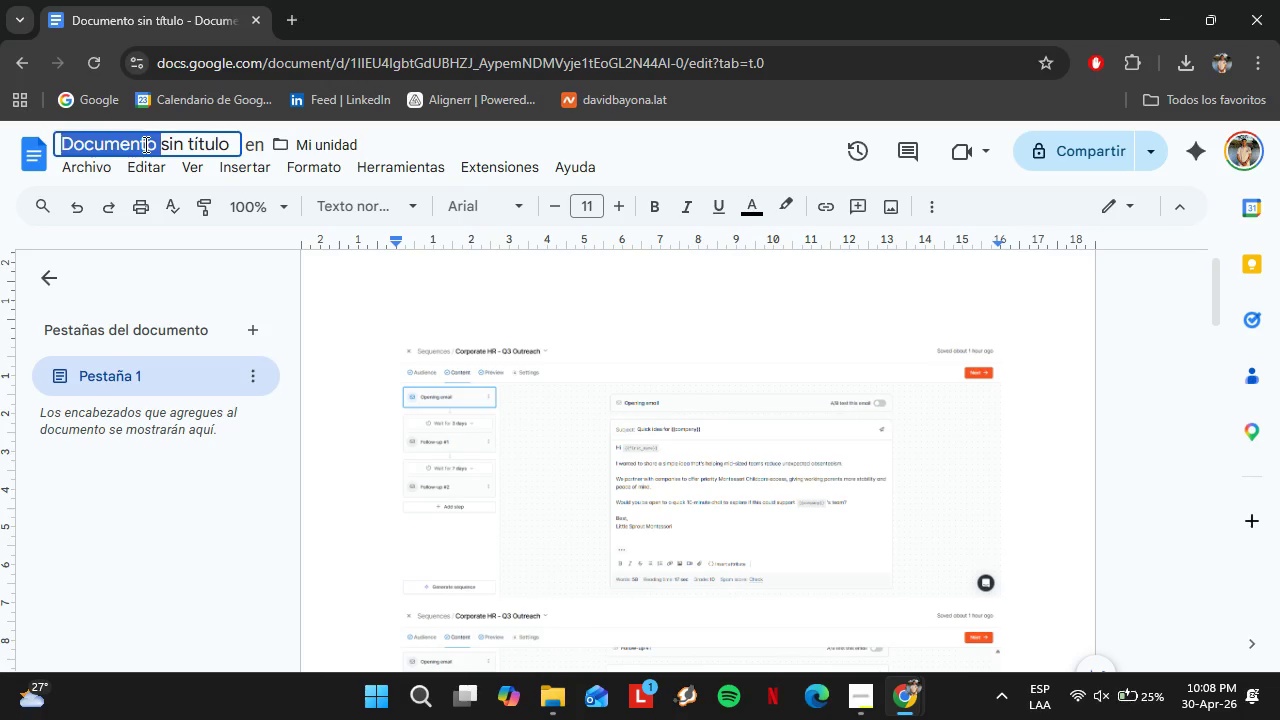 
left_click([144, 144])
 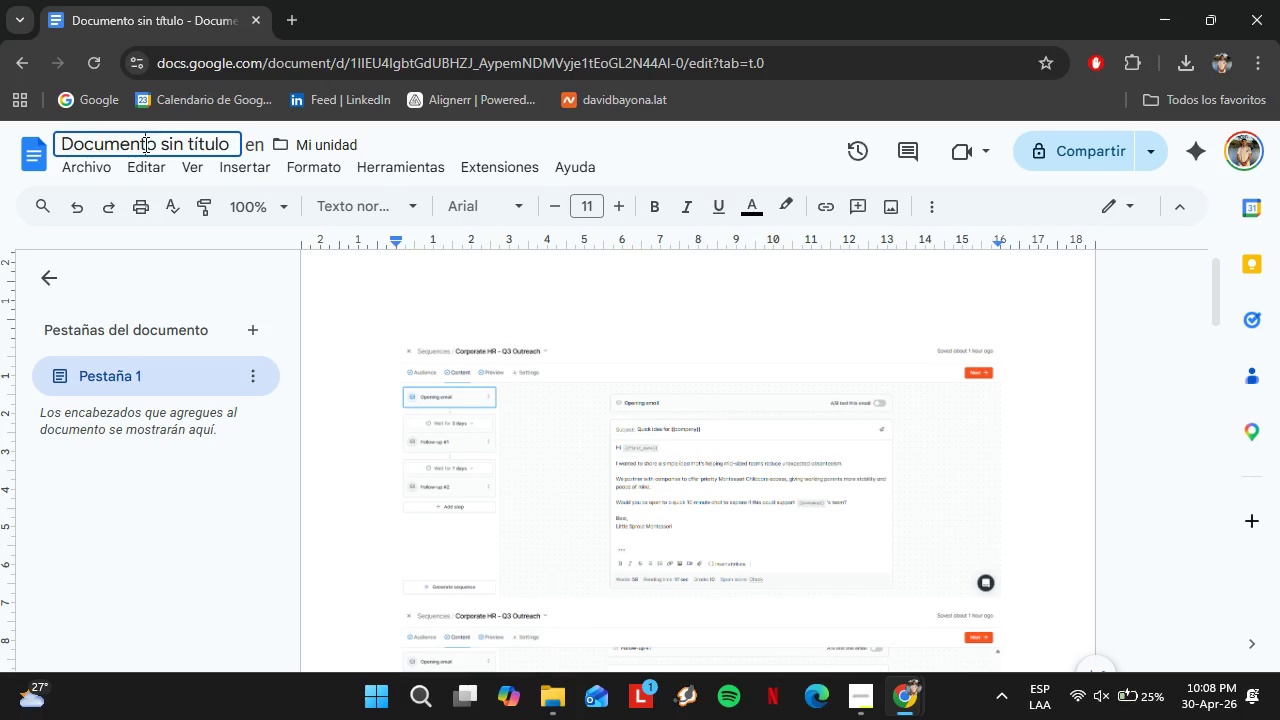 
double_click([144, 144])
 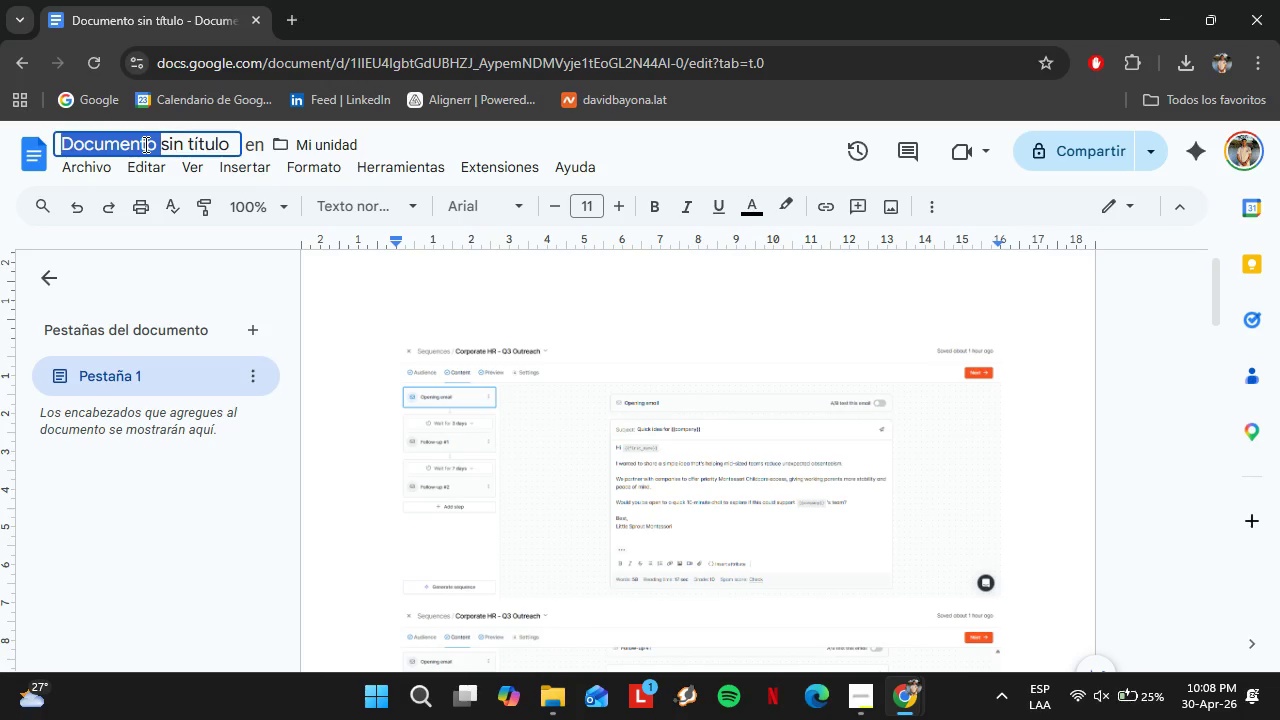 
triple_click([144, 144])
 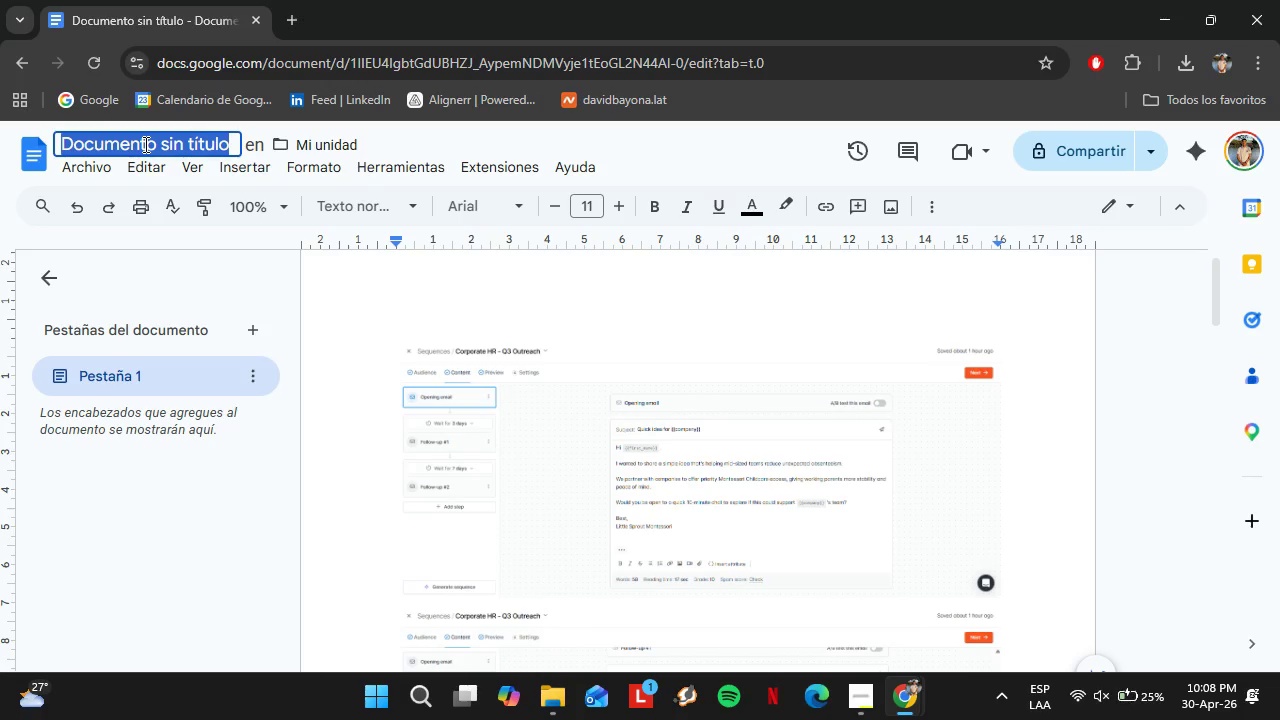 
key(Control+V)
 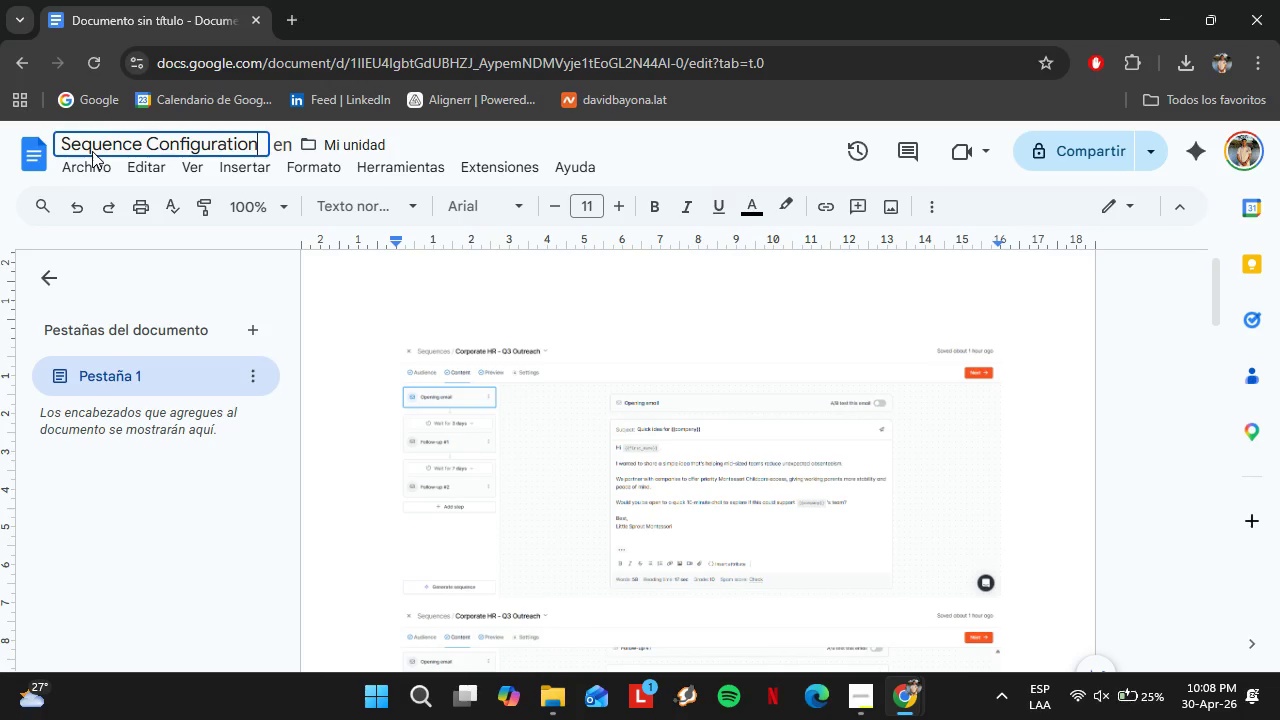 
left_click([93, 155])
 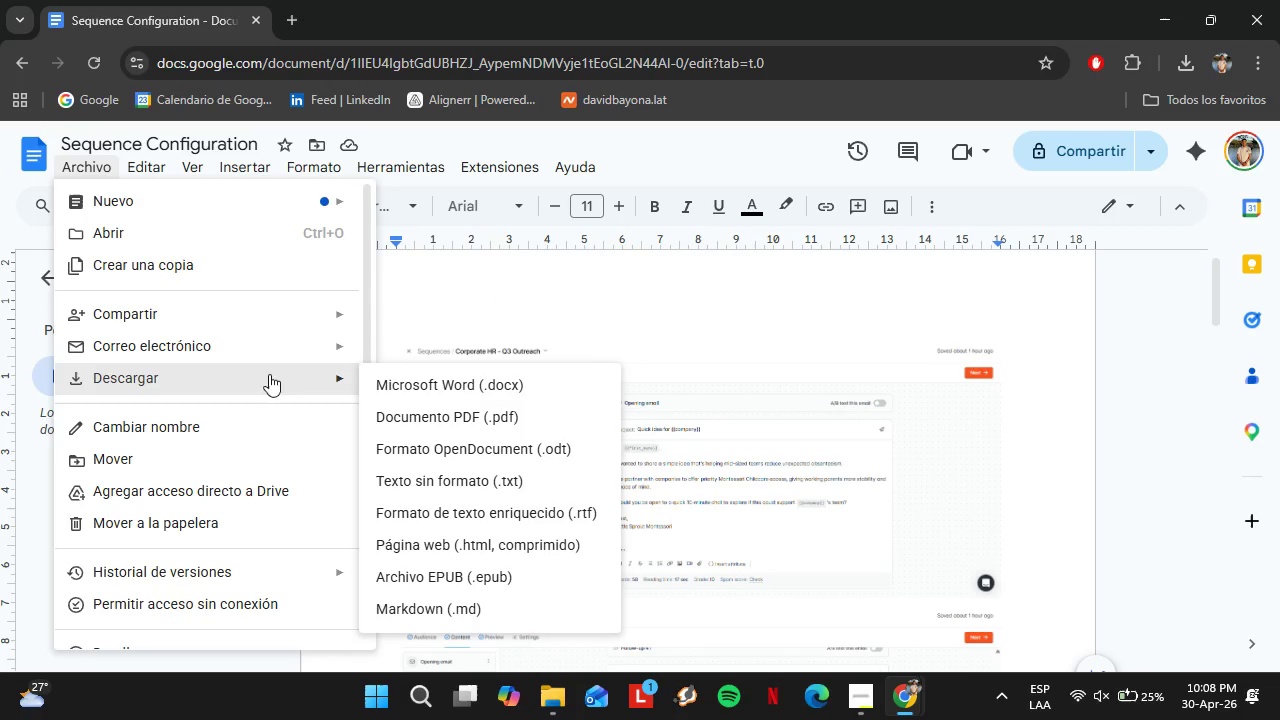 
left_click([469, 412])
 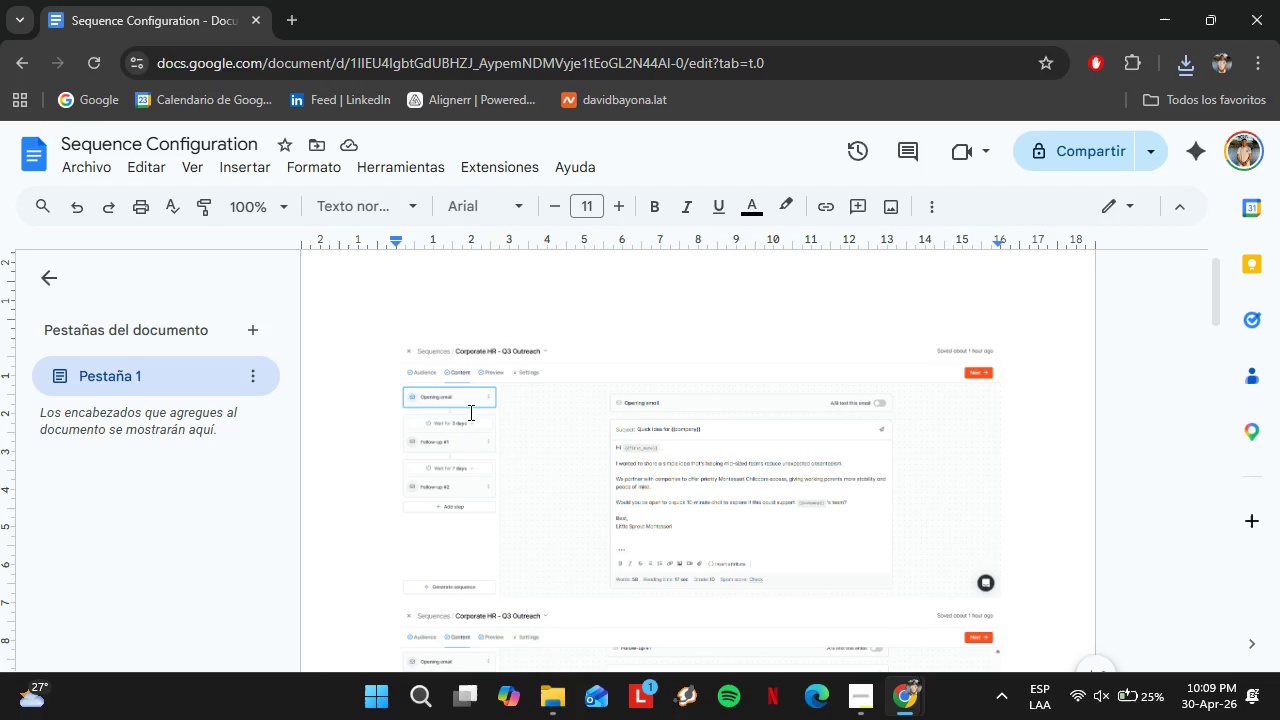 
wait(18.78)
 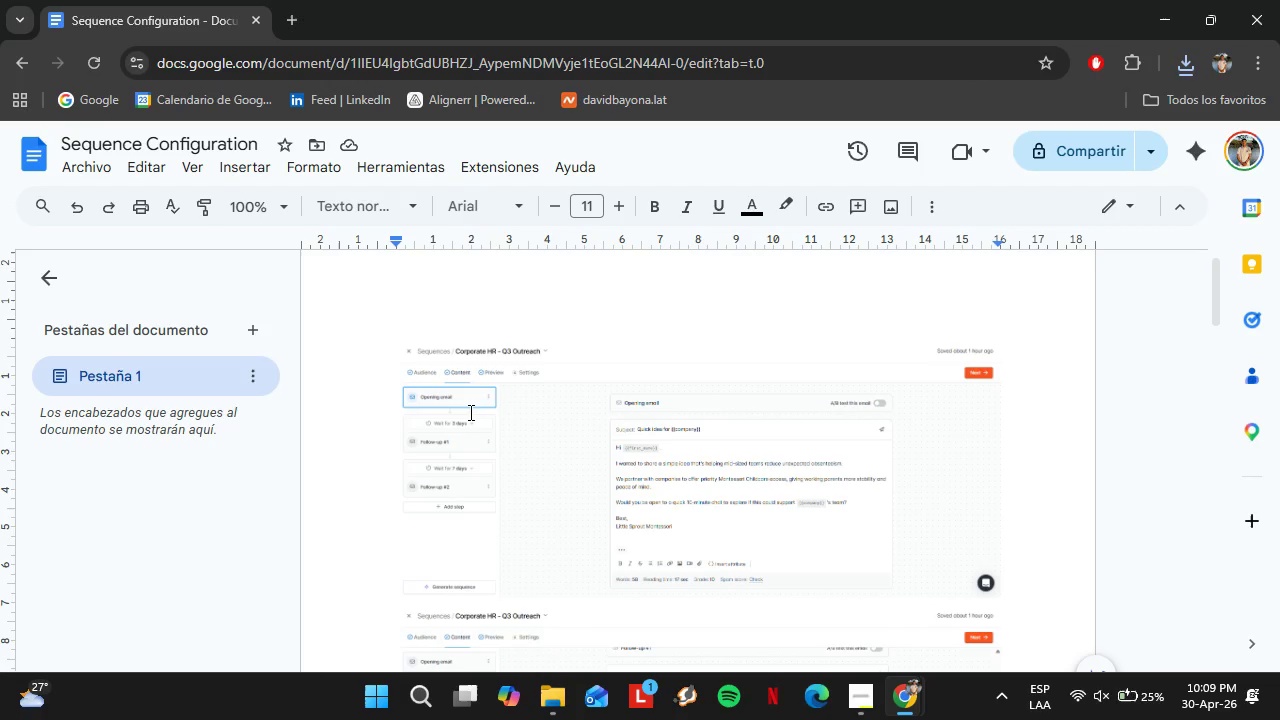 
left_click([1190, 63])
 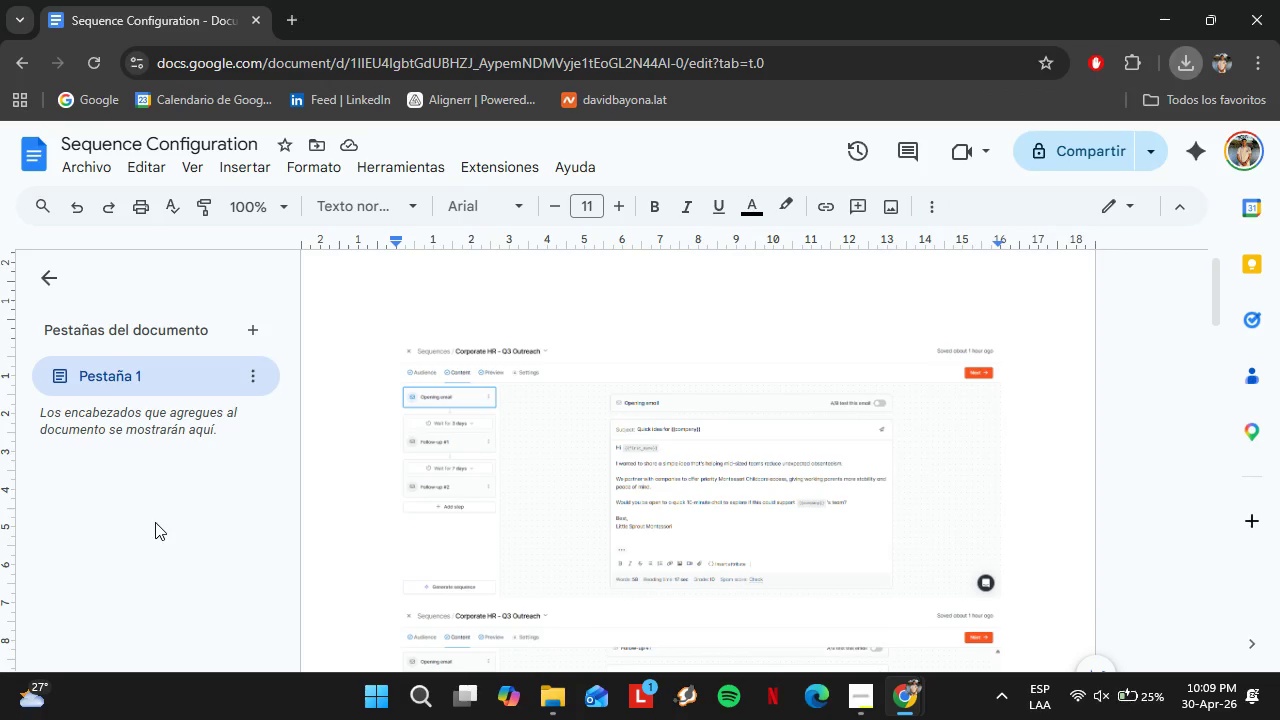 
left_click([540, 422])
 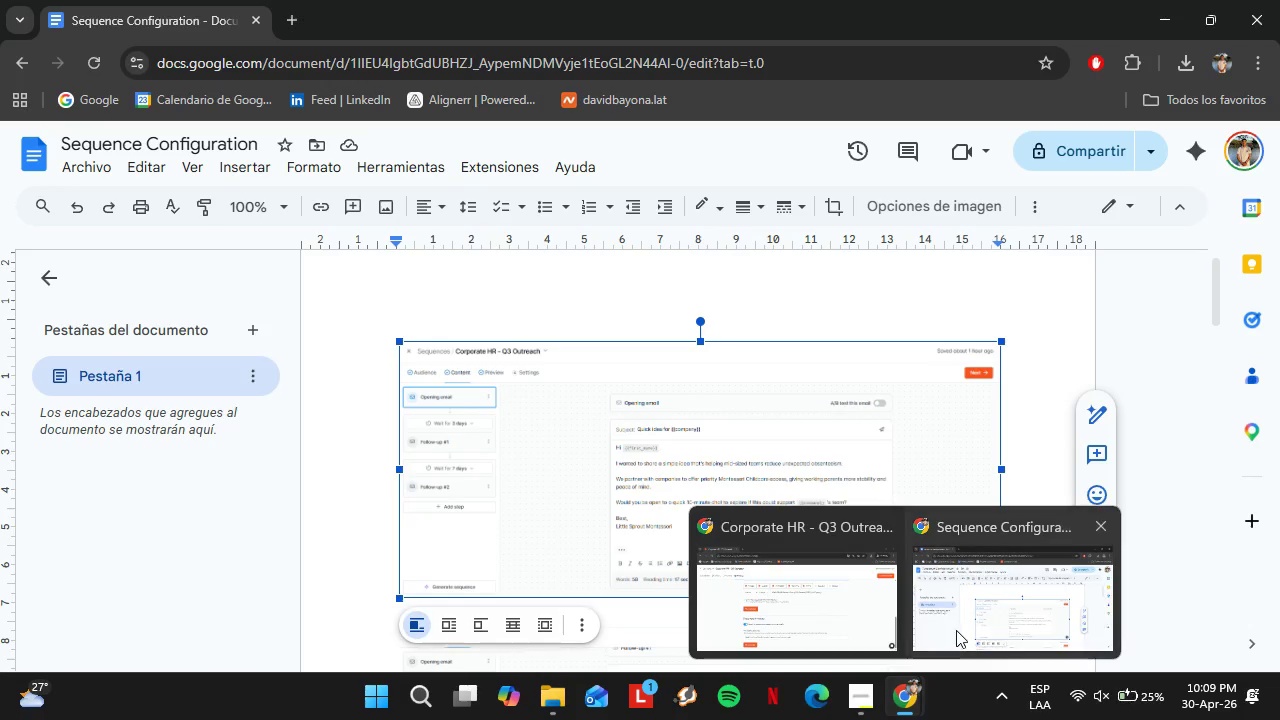 
wait(5.33)
 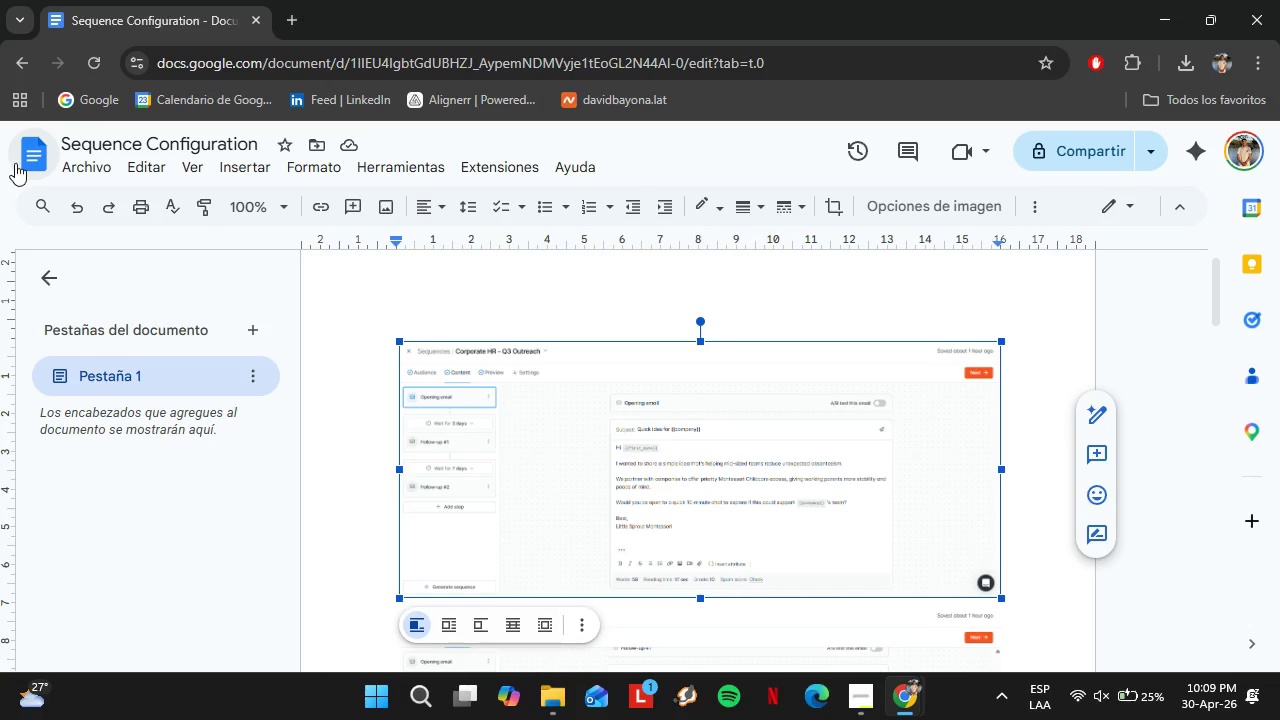 
left_click([827, 613])